 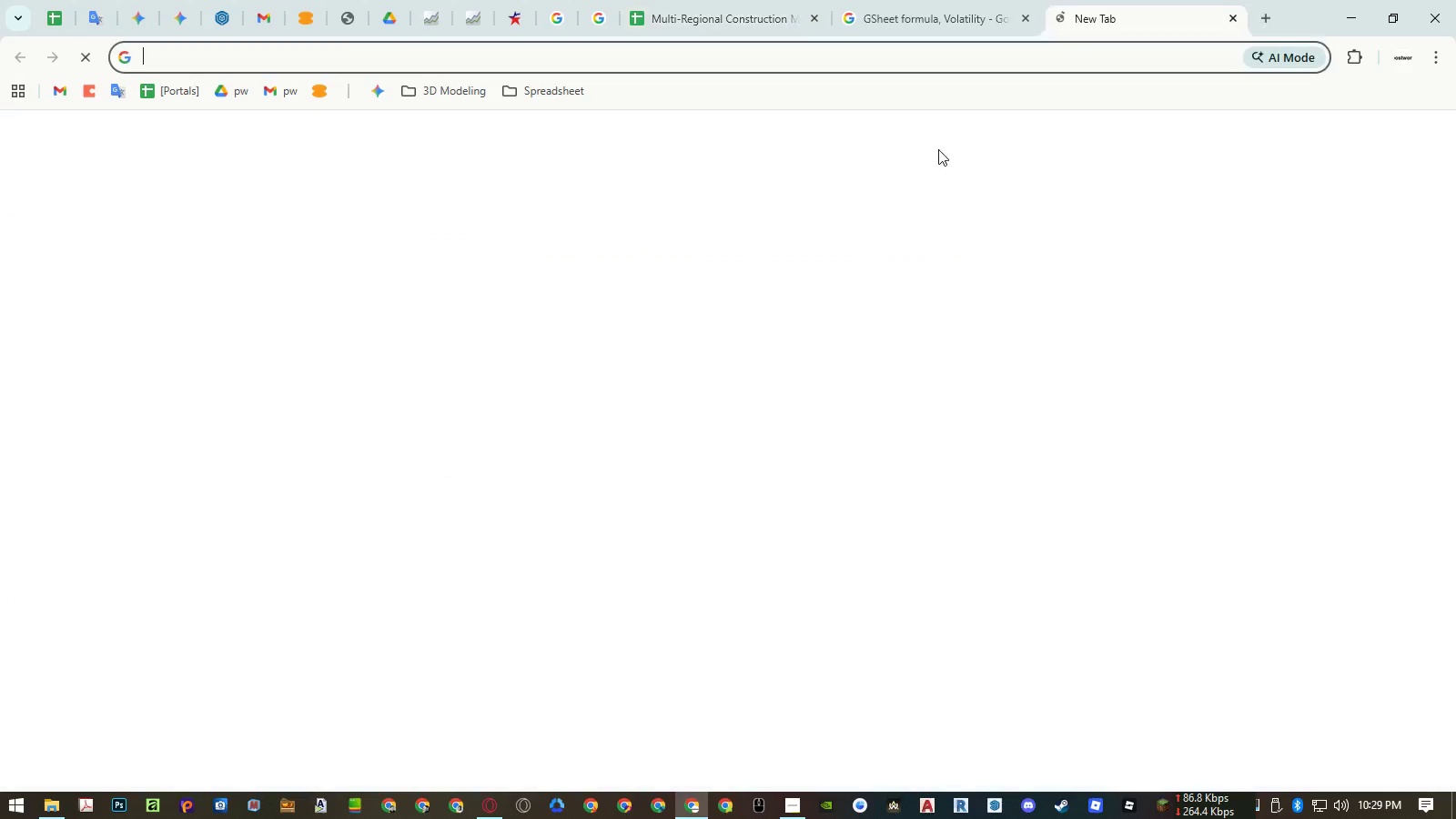 
key(Control+ControlLeft)
 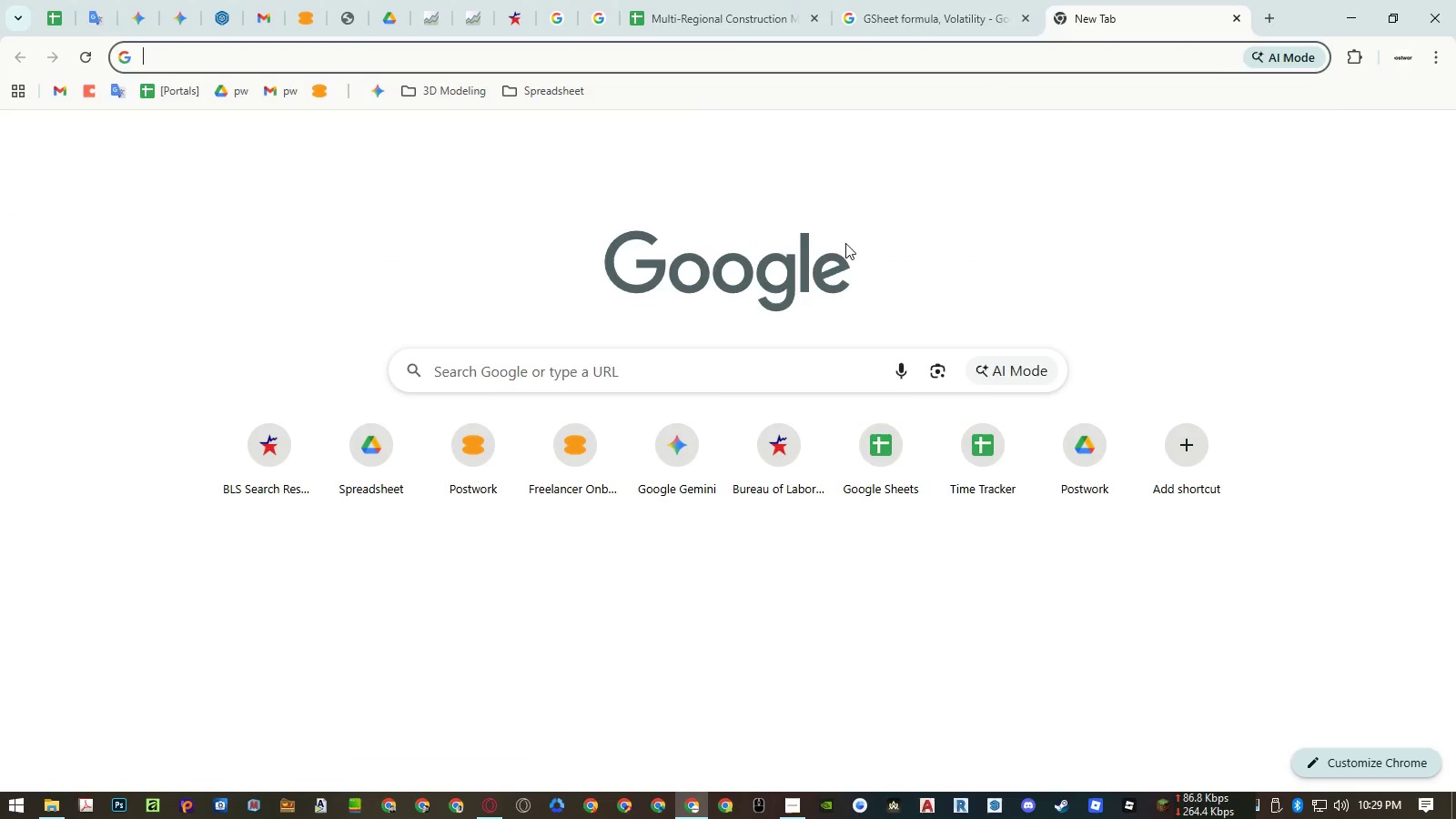 
key(Control+V)
 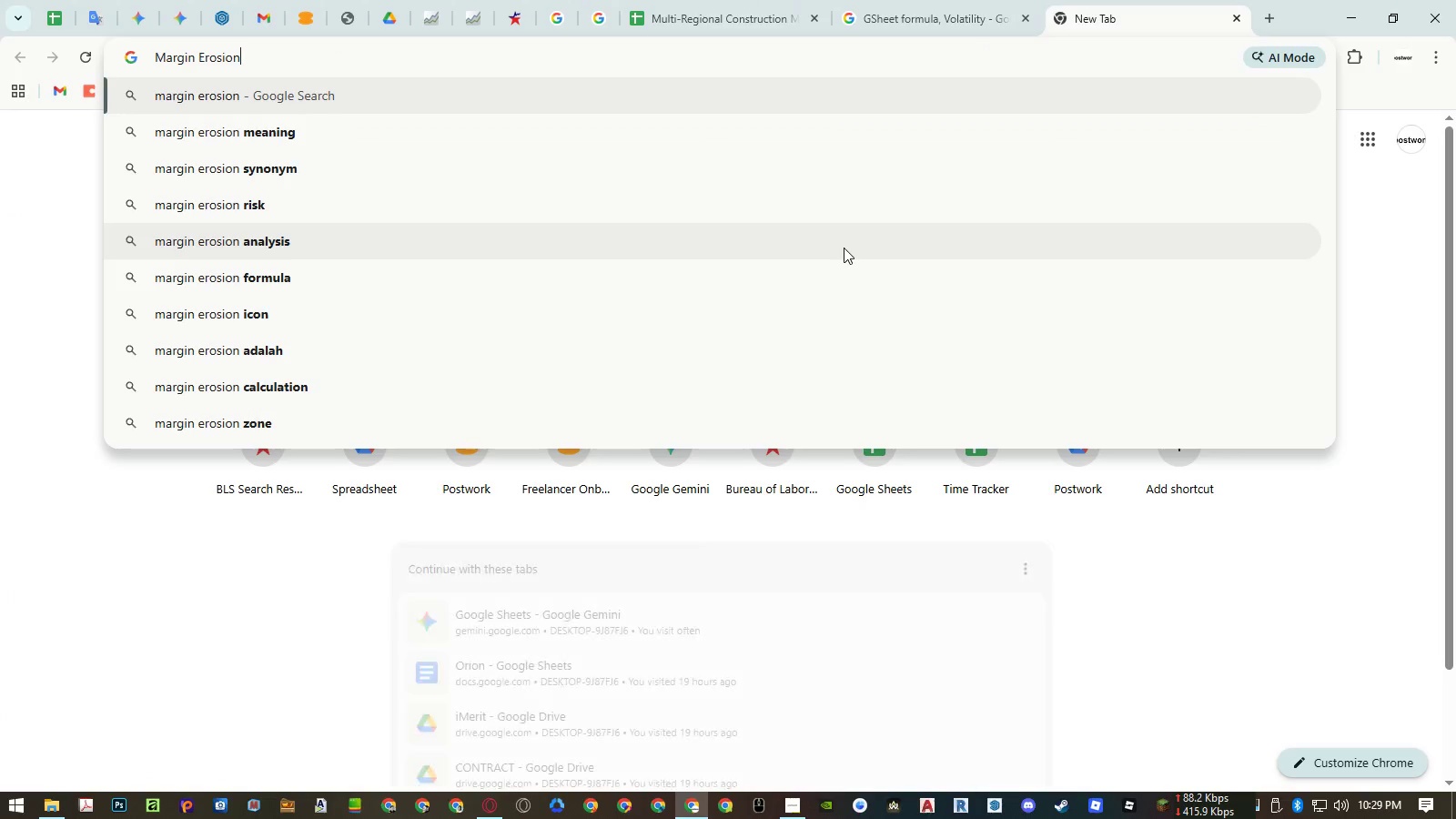 
key(Enter)
 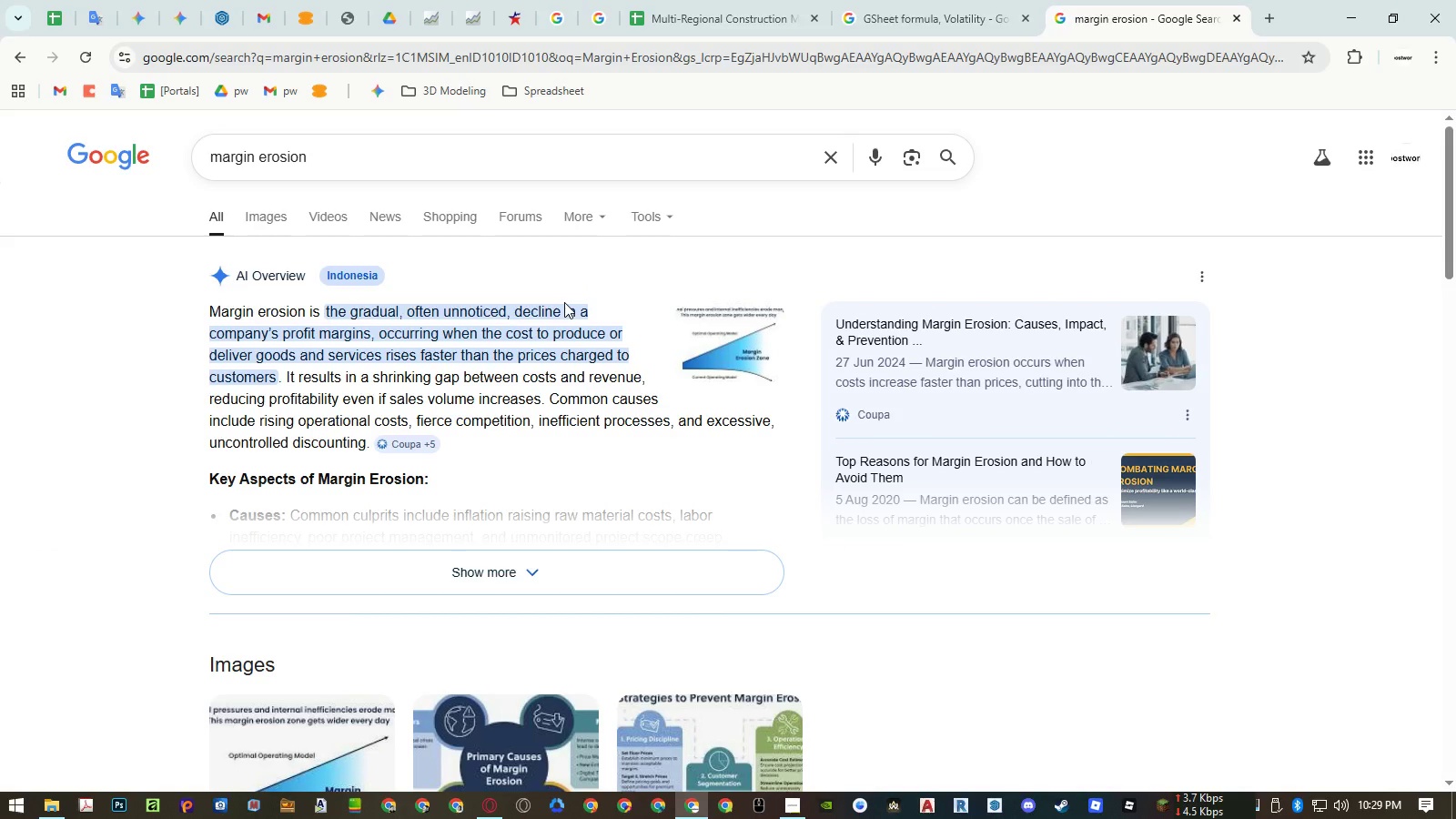 
wait(18.47)
 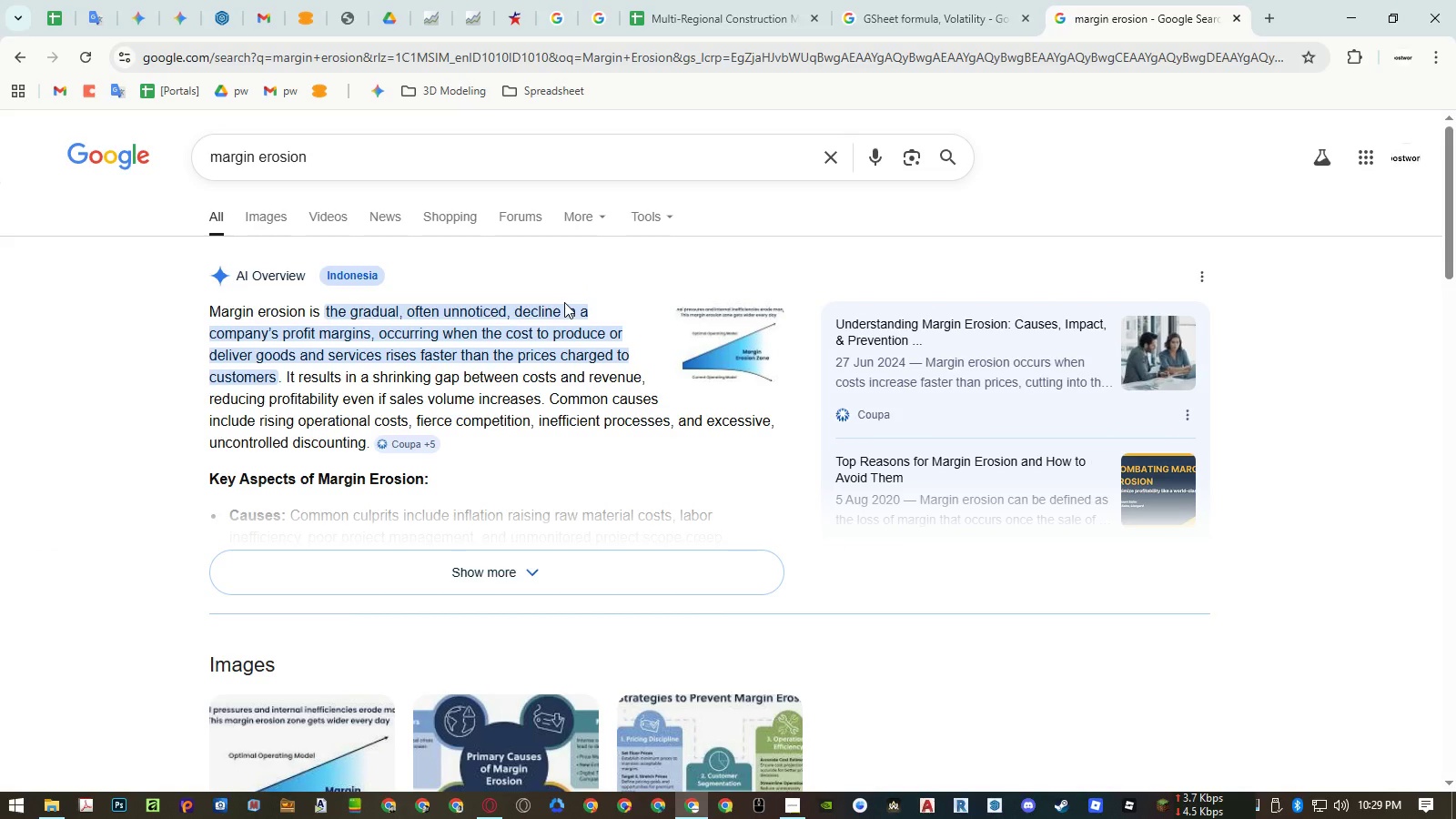 
left_click([278, 208])
 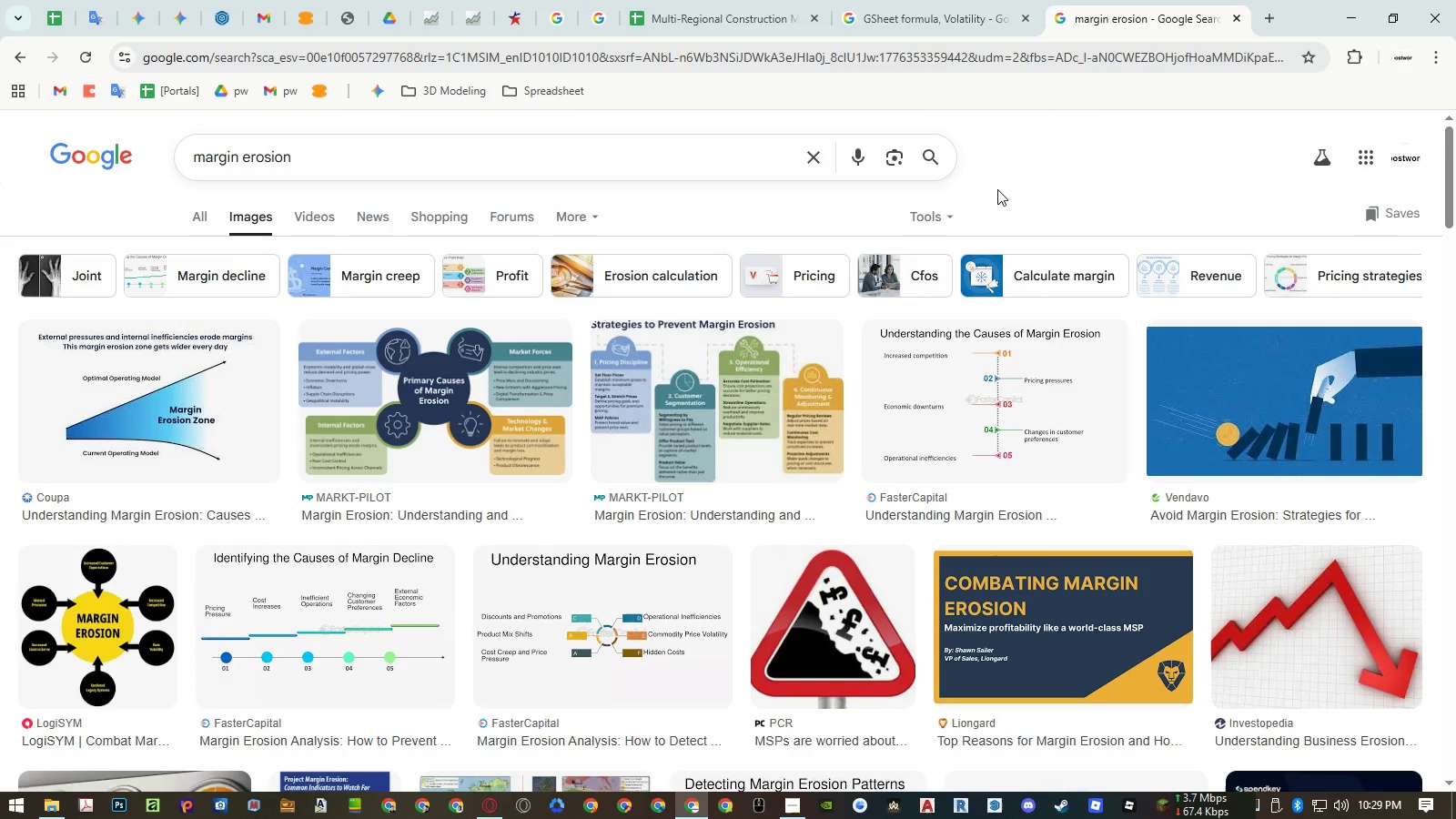 
wait(24.14)
 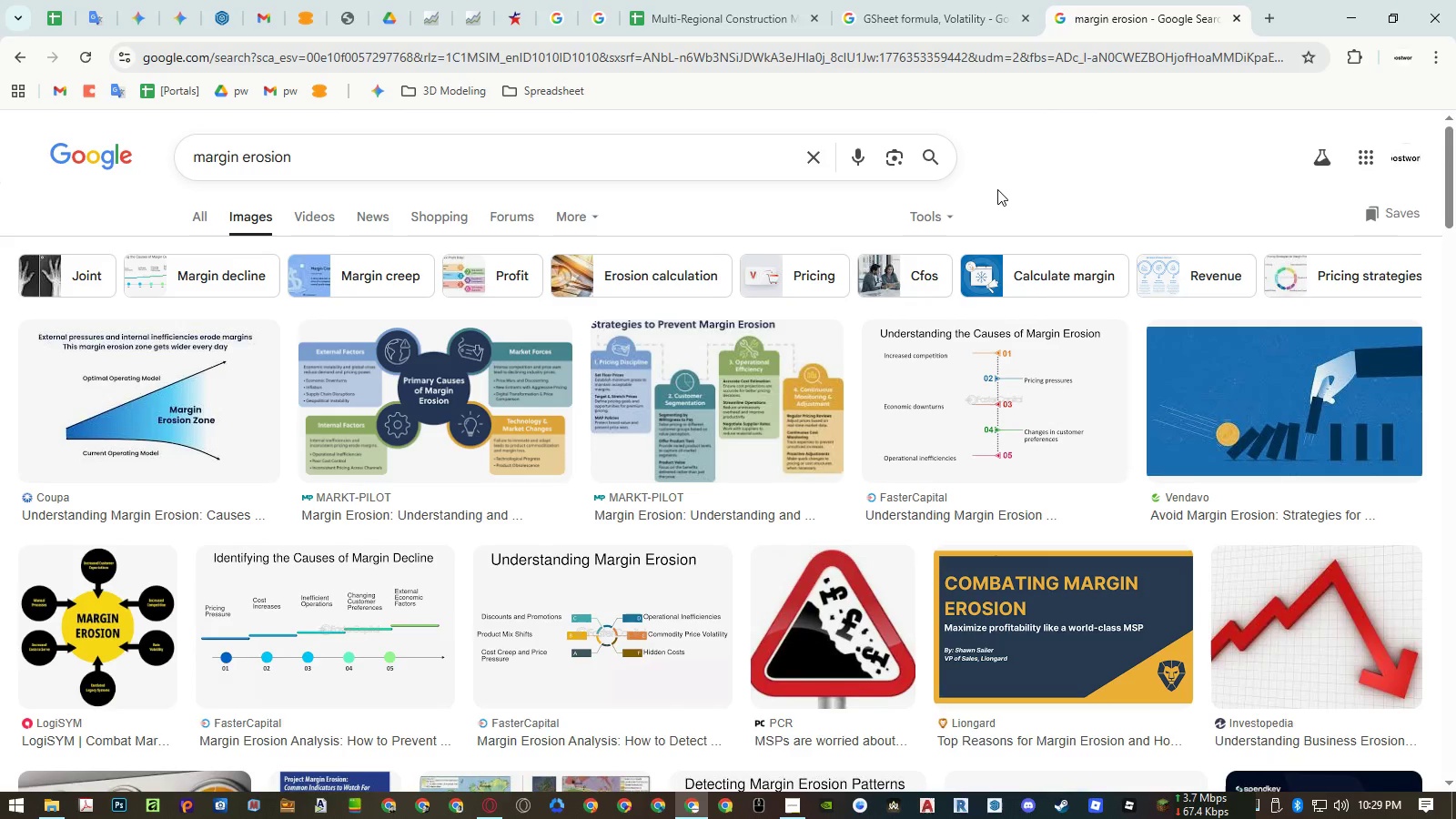 
scroll: coordinate [1054, 177], scroll_direction: down, amount: 7.0
 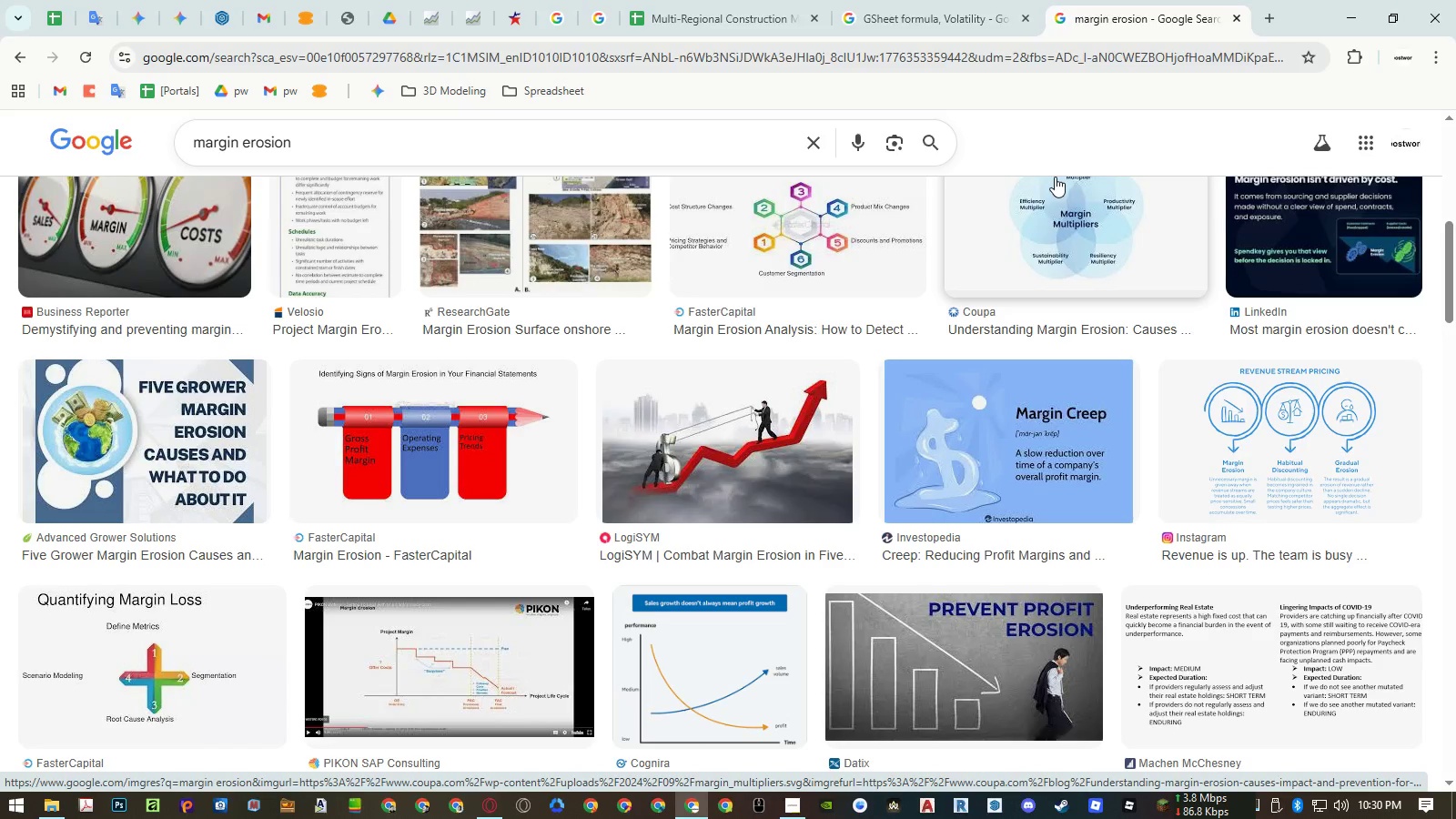 
wait(6.28)
 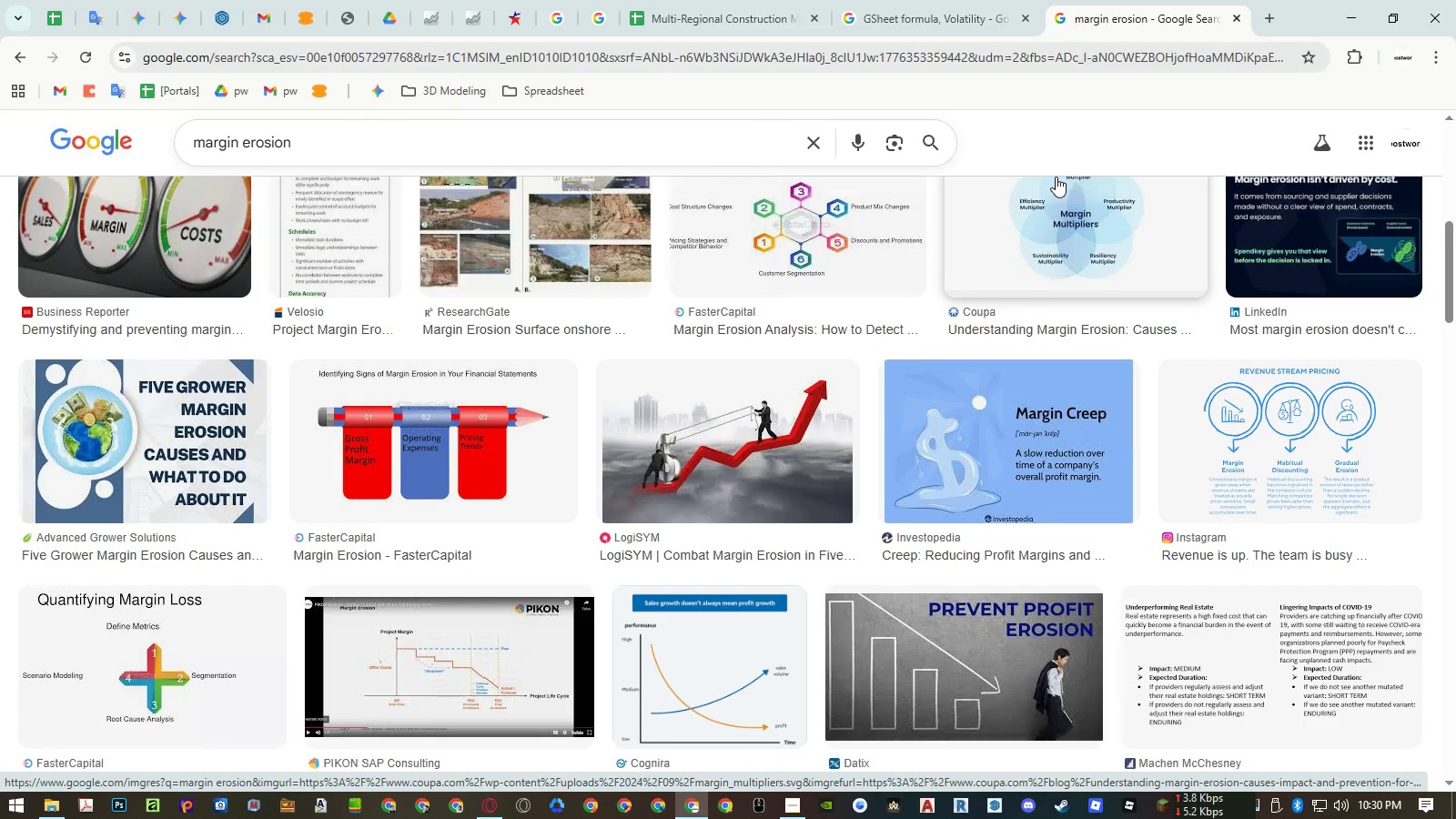 
left_click([742, 6])
 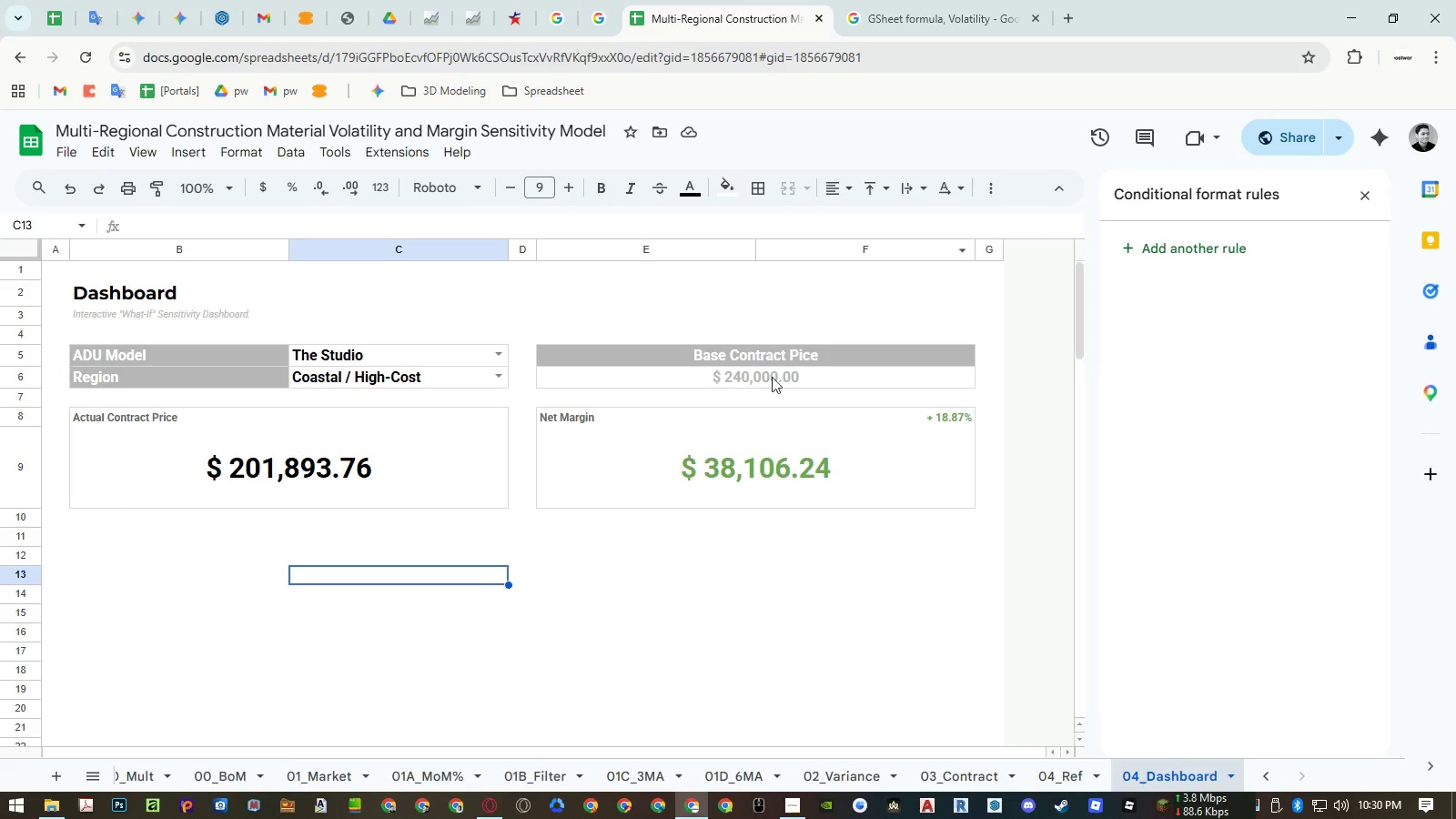 
left_click([710, 437])
 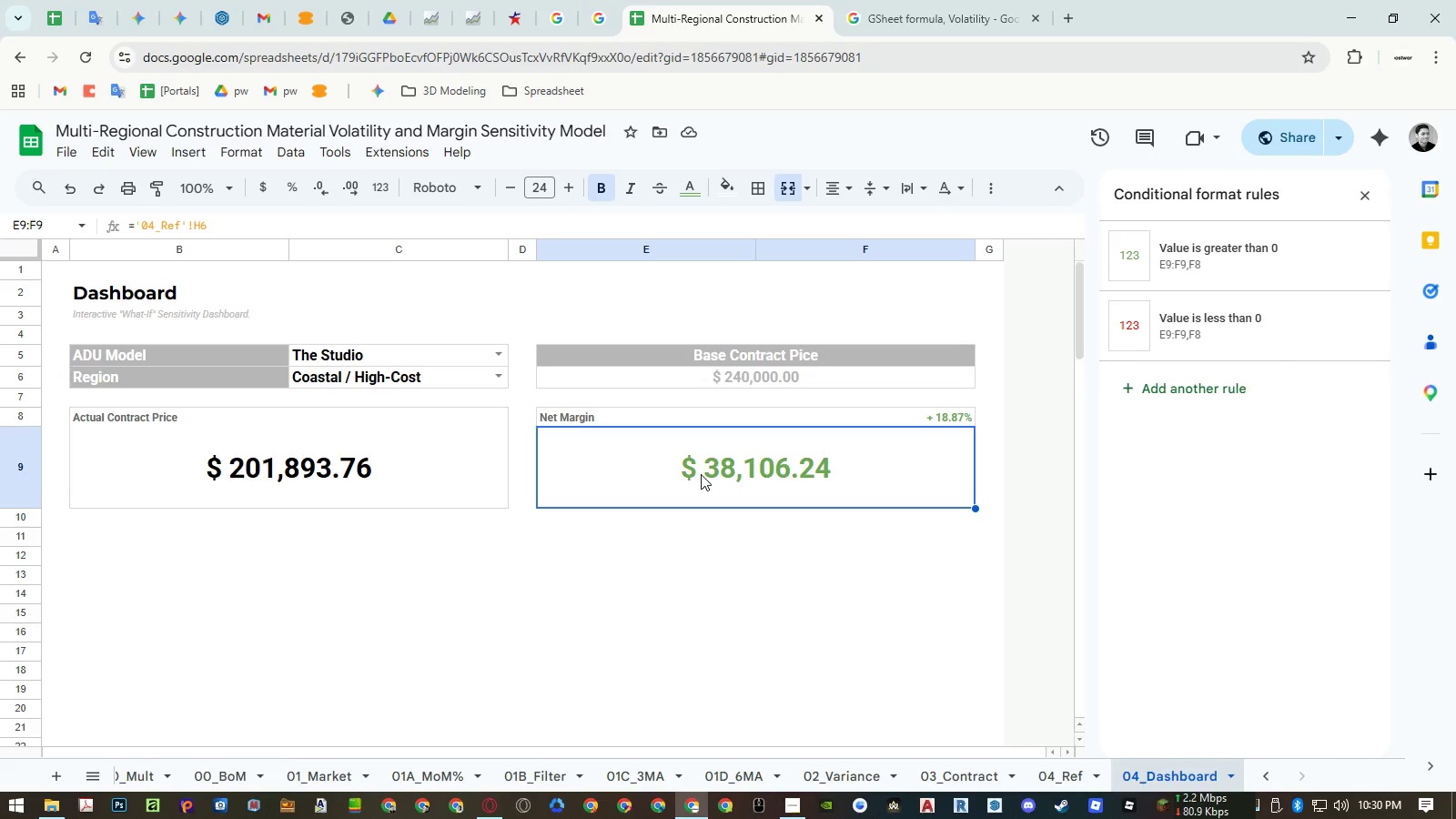 
wait(32.03)
 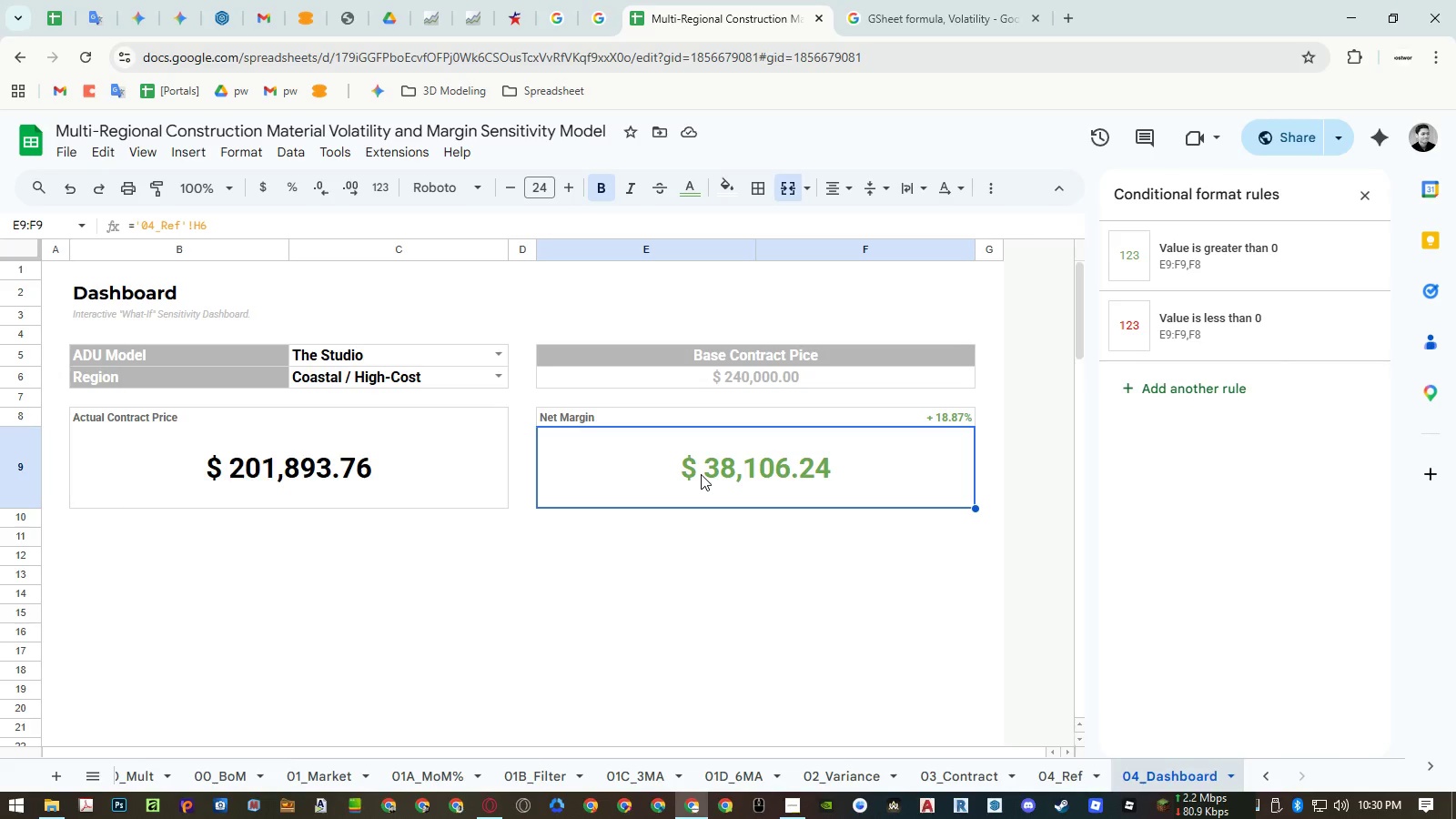 
right_click([19, 380])
 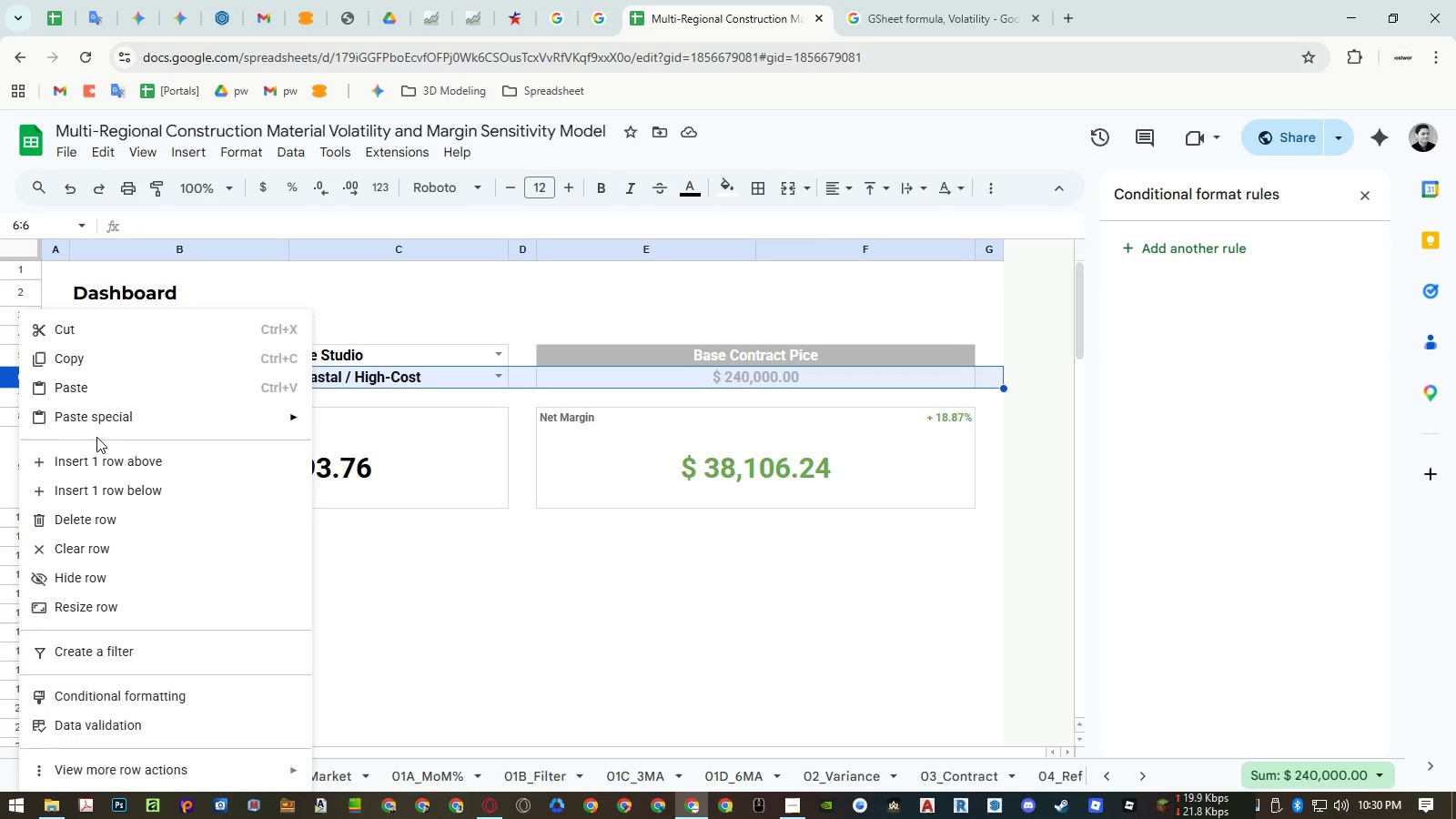 
left_click([96, 450])
 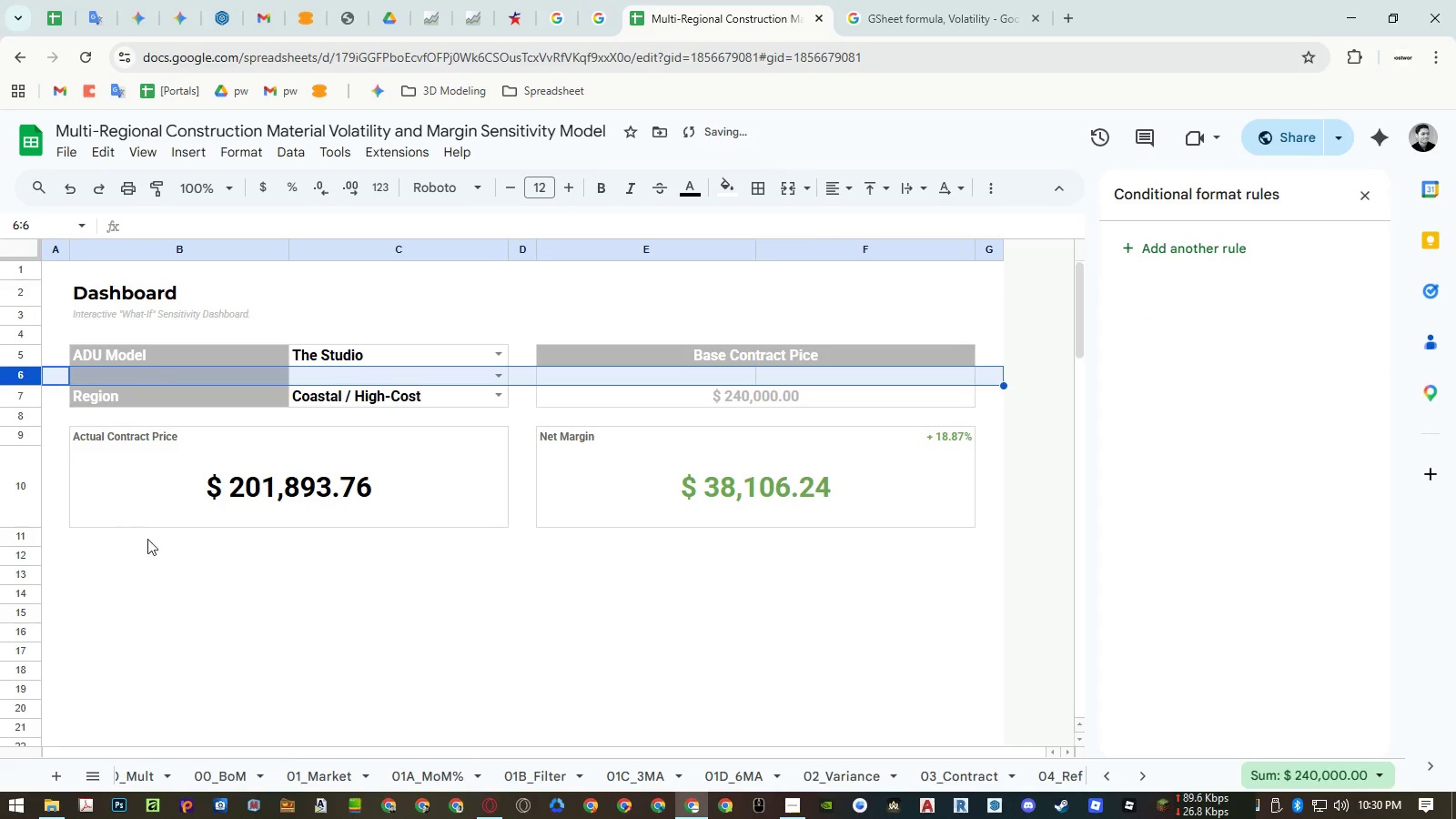 
left_click([233, 612])
 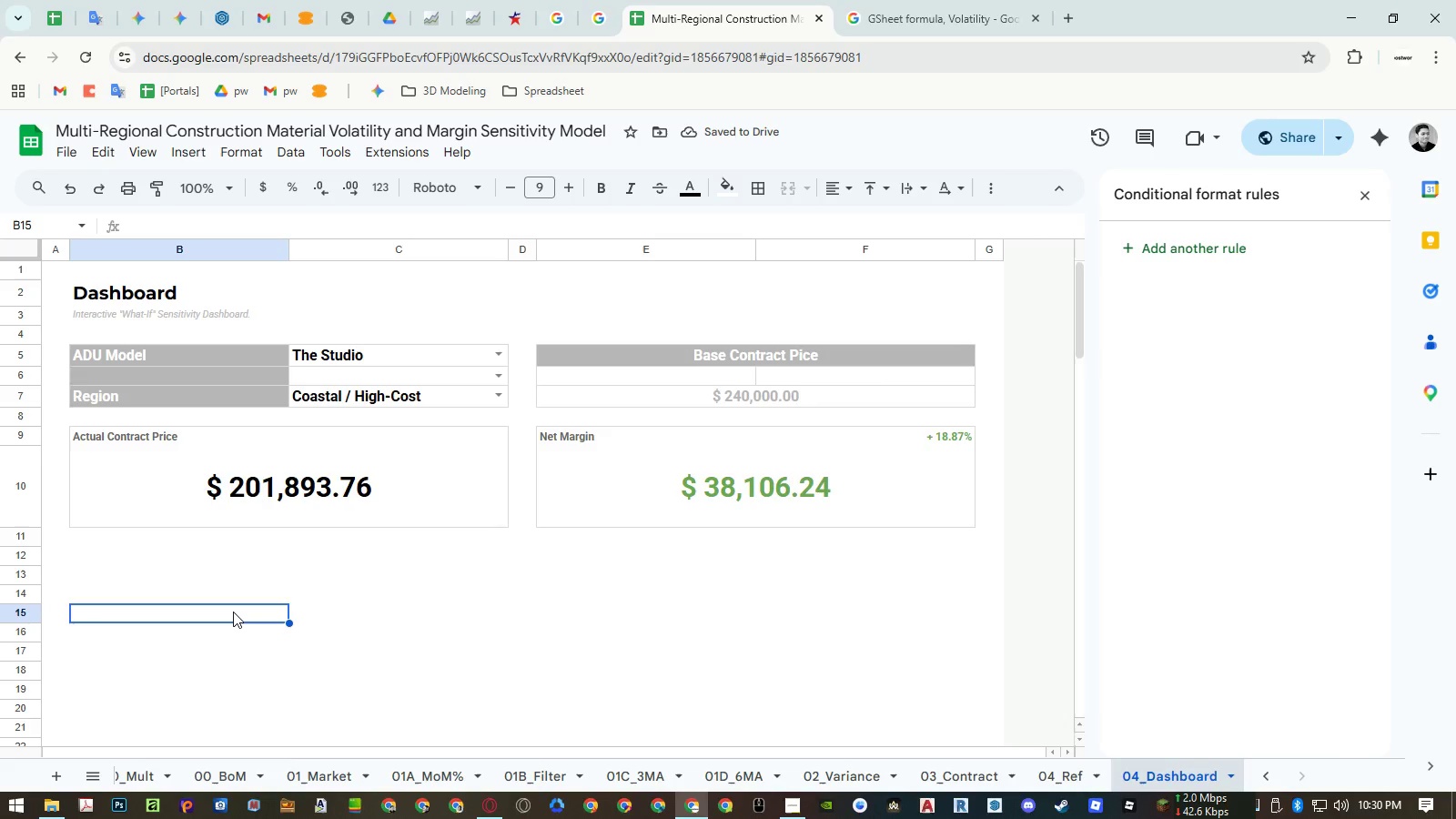 
wait(8.48)
 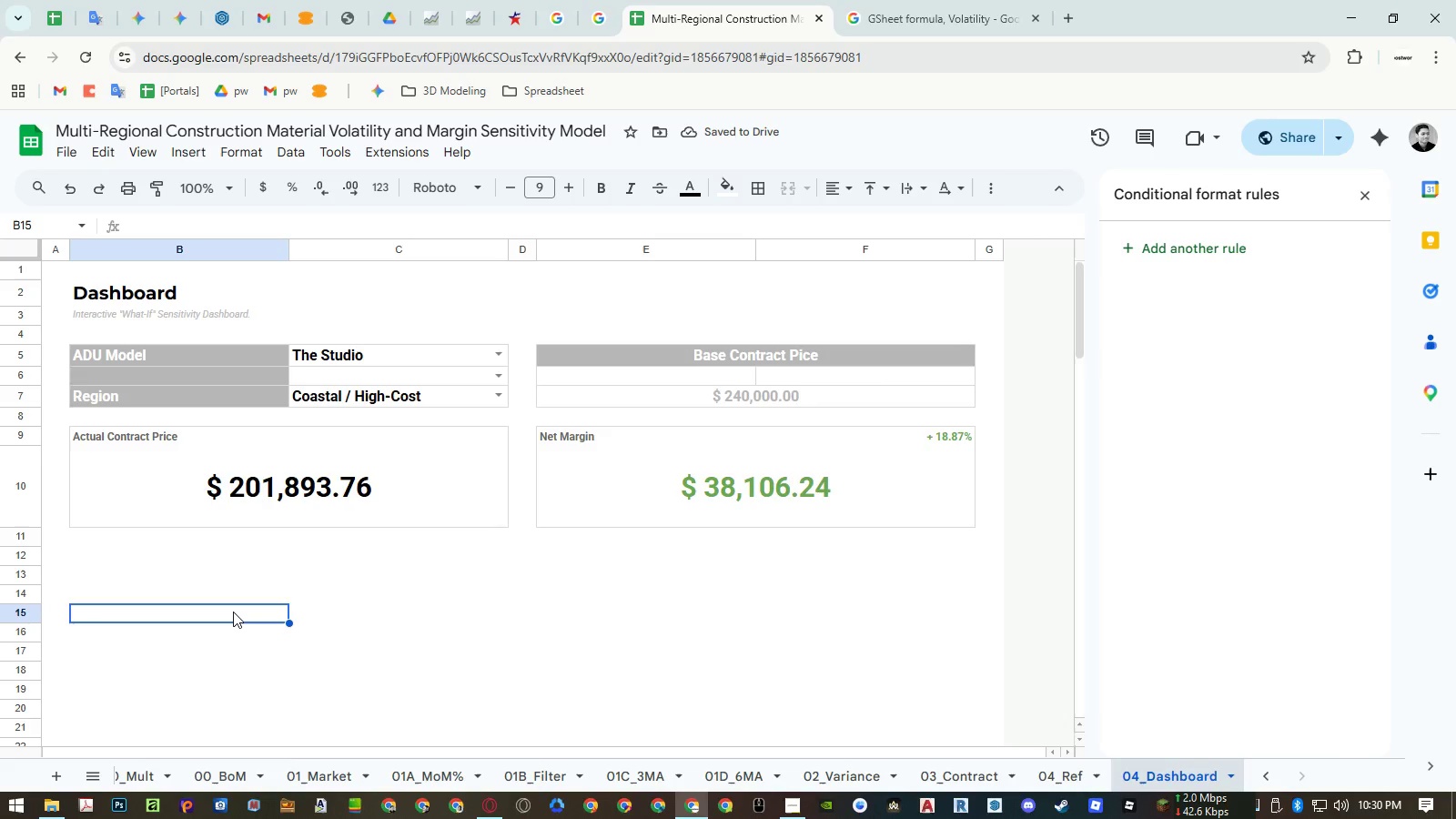 
hold_key(key=ControlLeft, duration=1.5)
 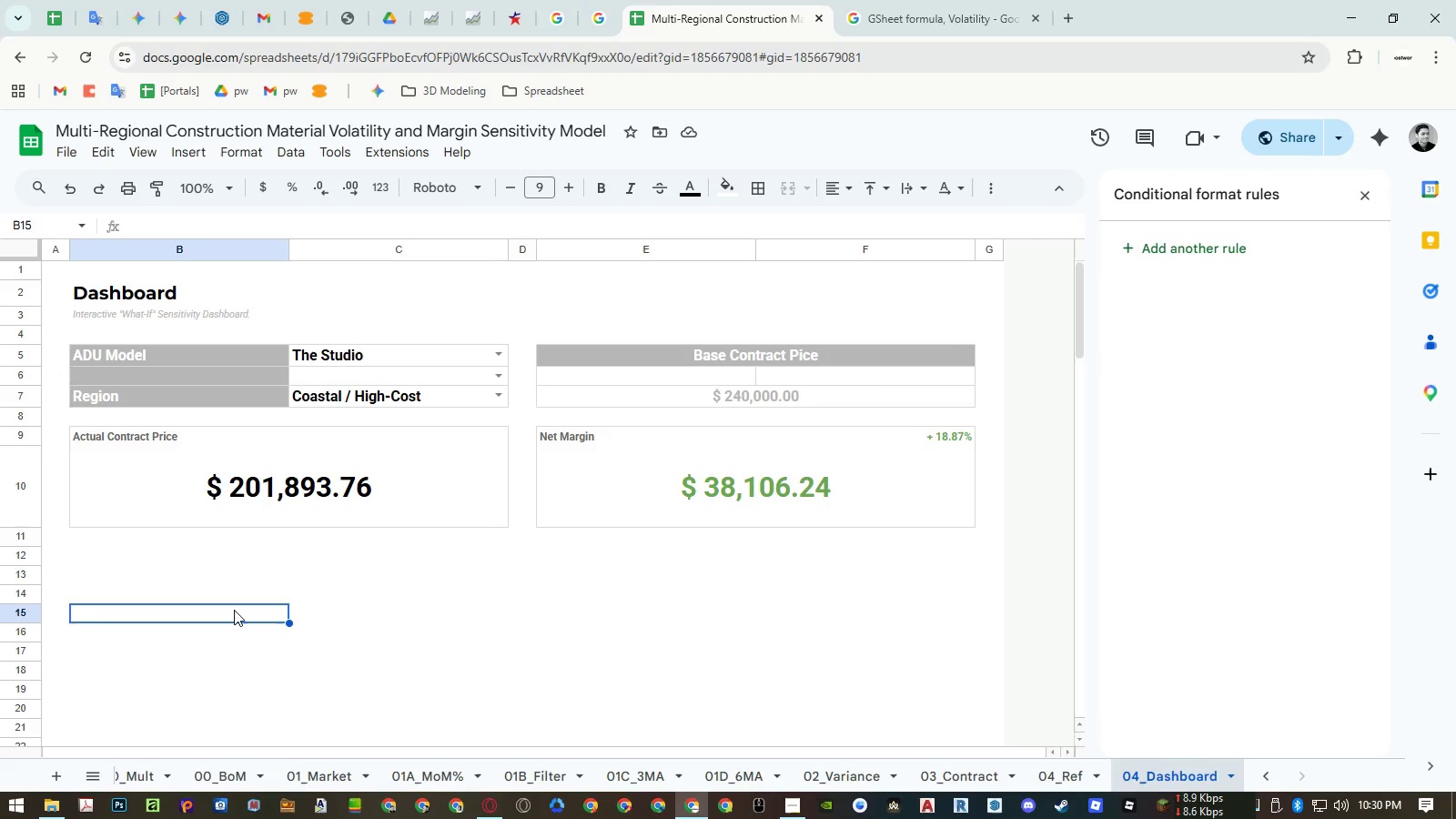 
hold_key(key=ControlLeft, duration=1.52)
 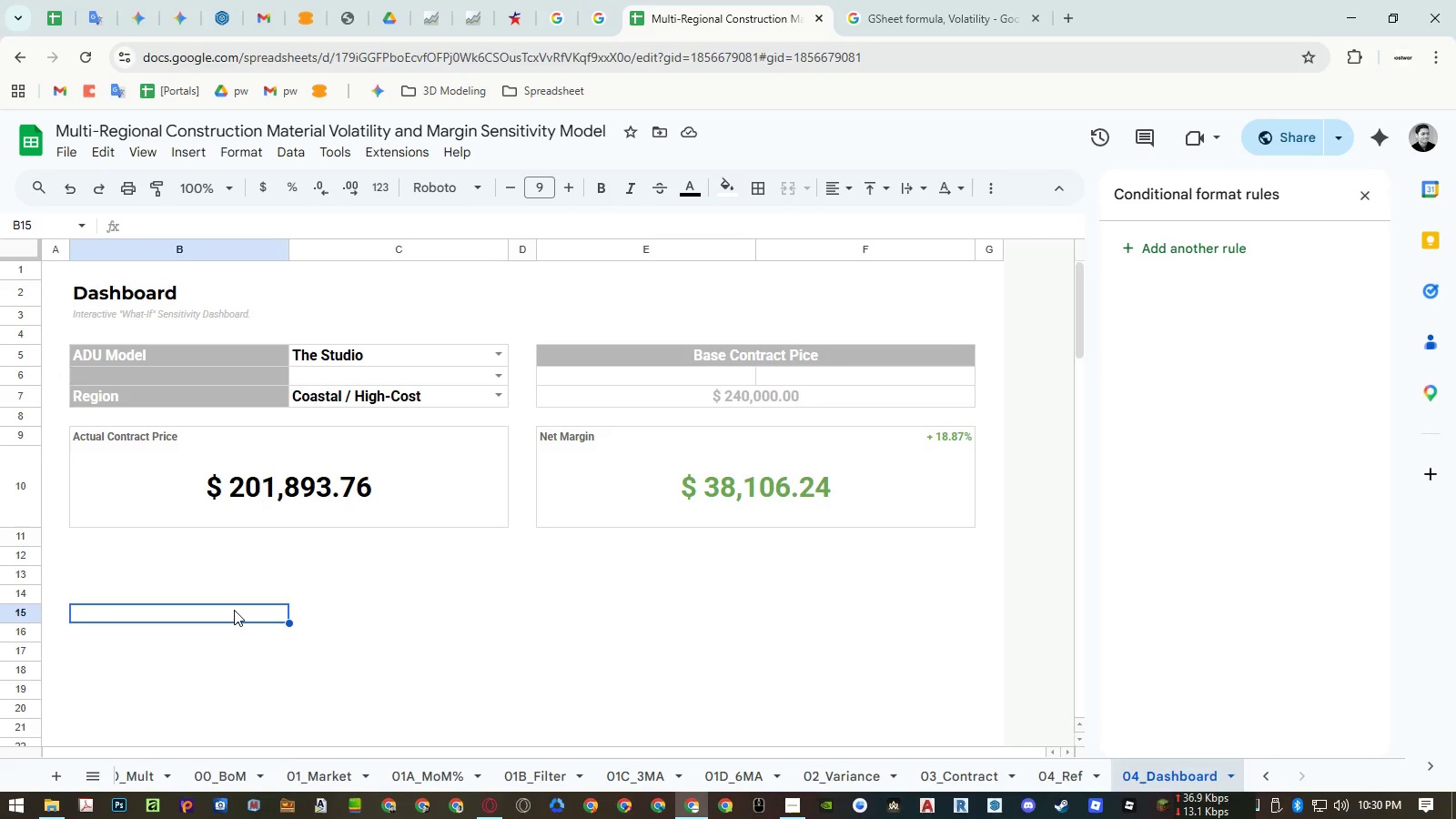 
key(Control+Z)
 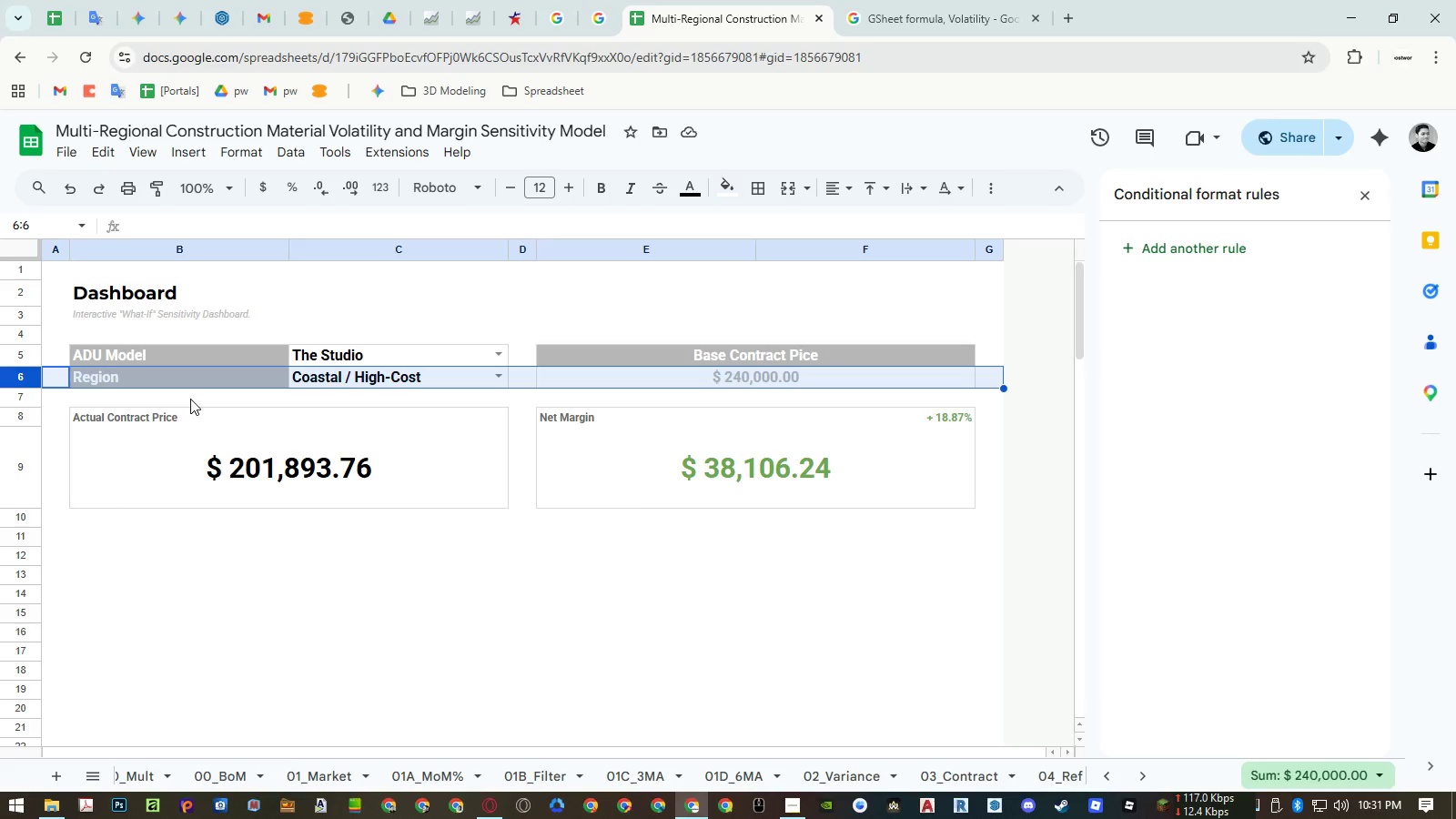 
wait(34.2)
 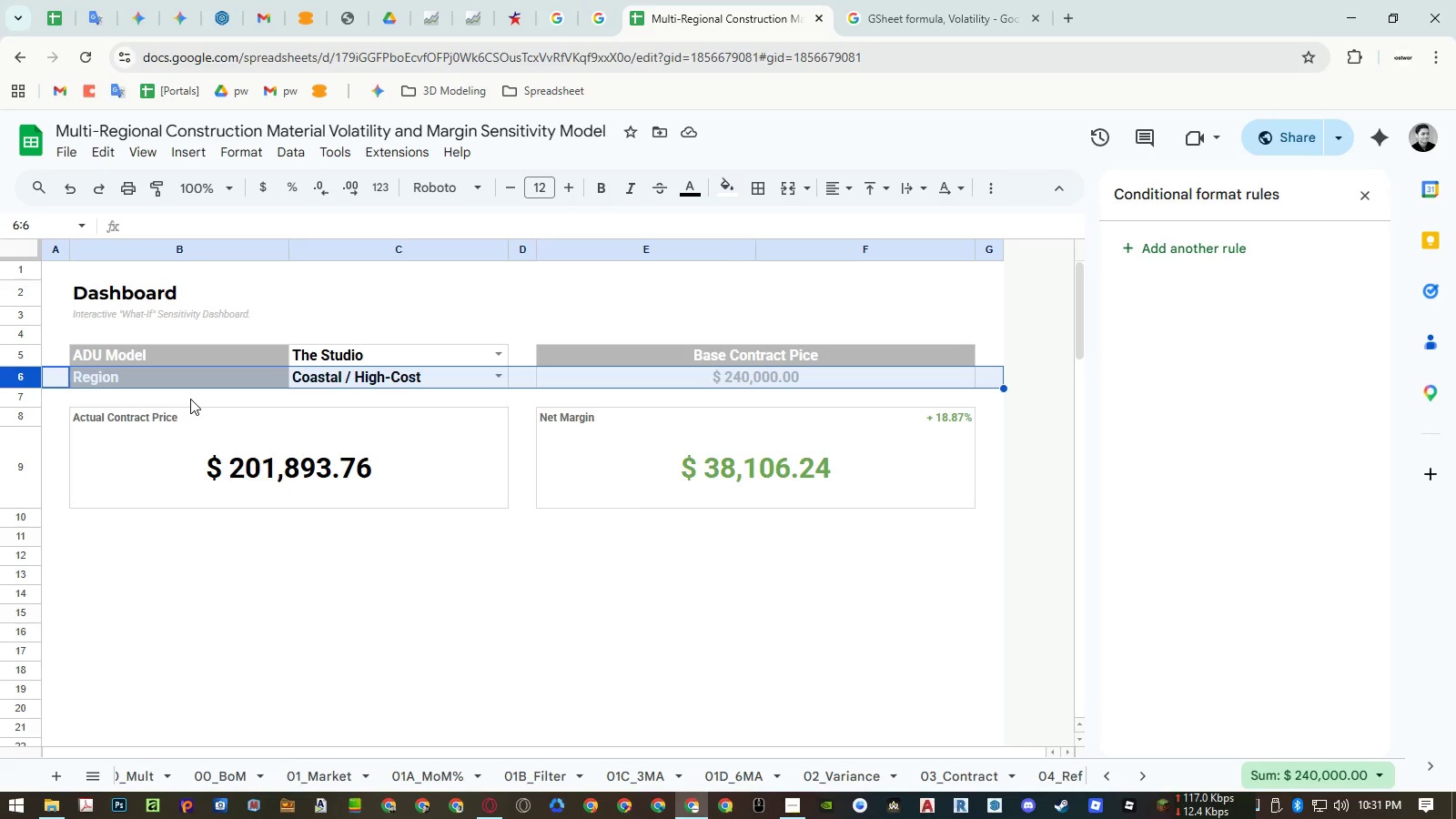 
left_click([789, 806])